 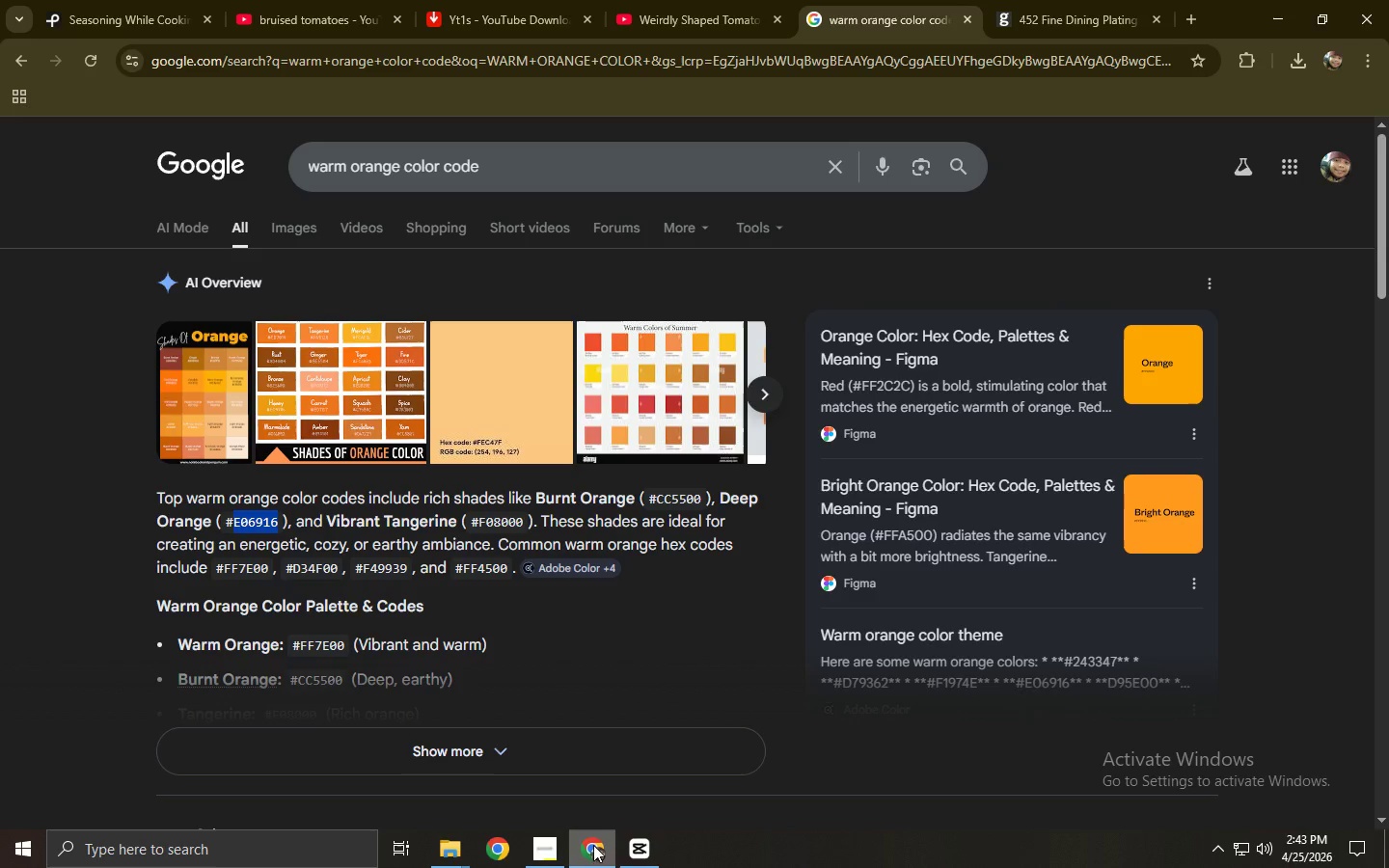 
key(Alt+Tab)
 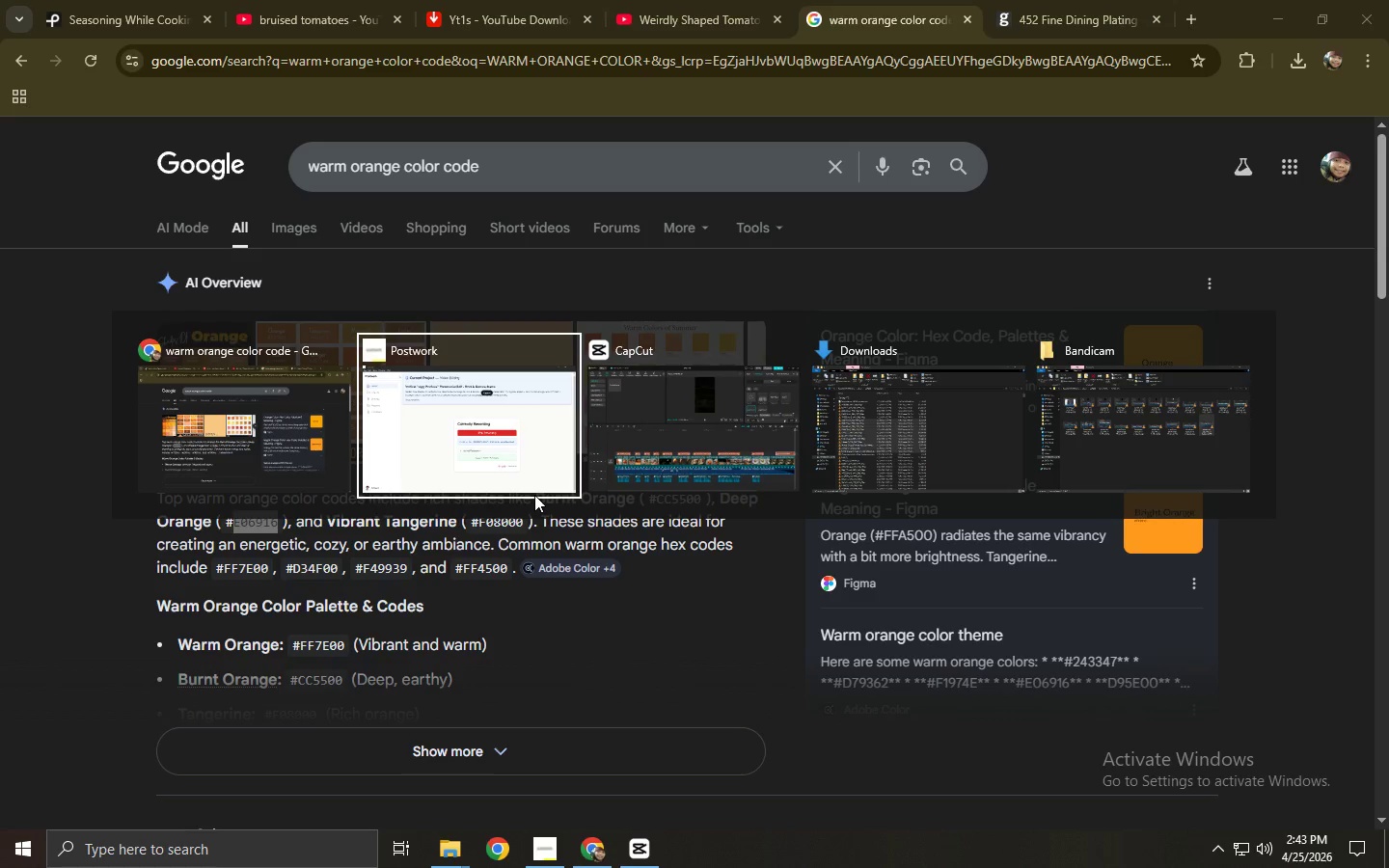 
key(Alt+Tab)
 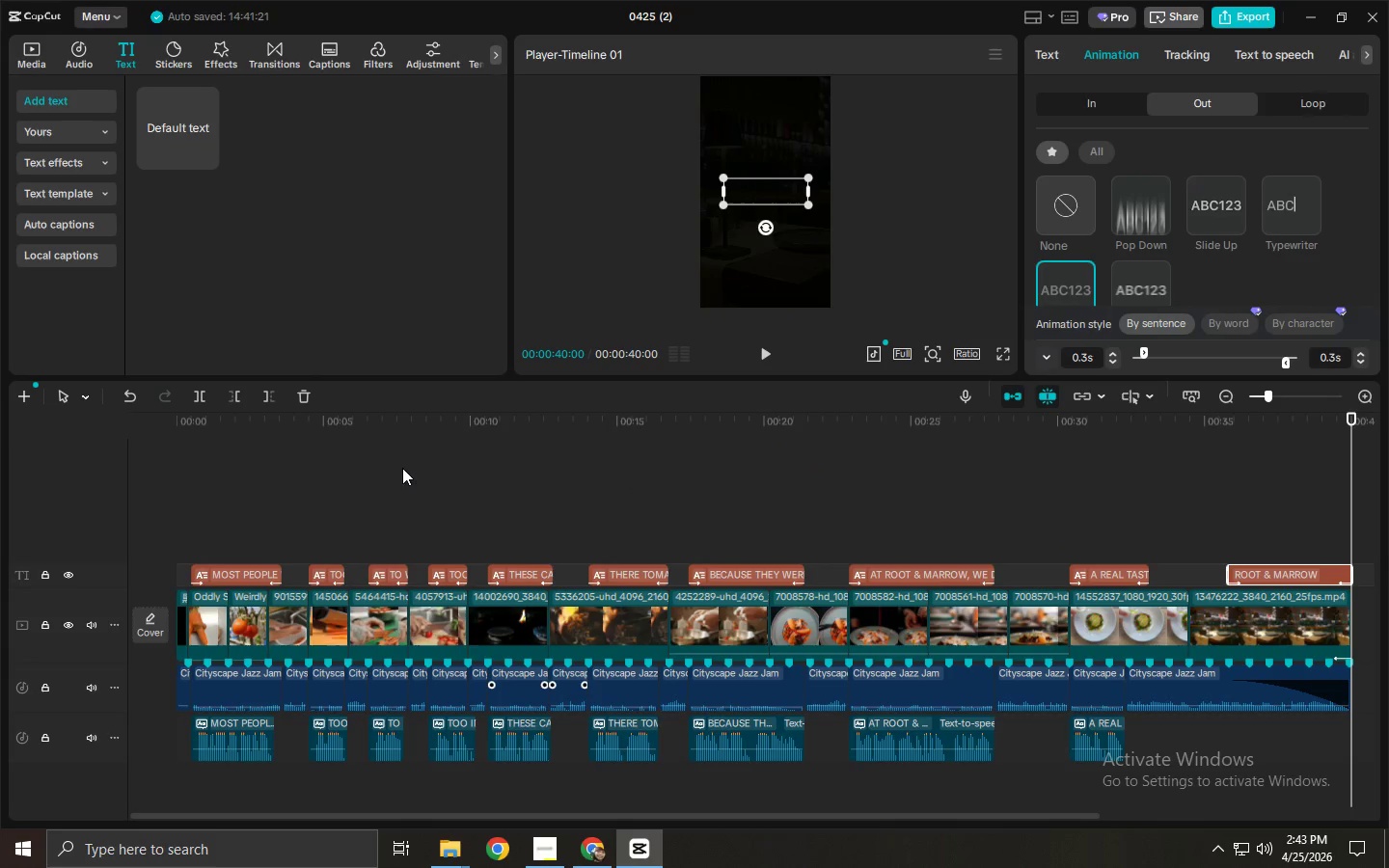 
left_click_drag(start_coordinate=[367, 453], to_coordinate=[203, 456])
 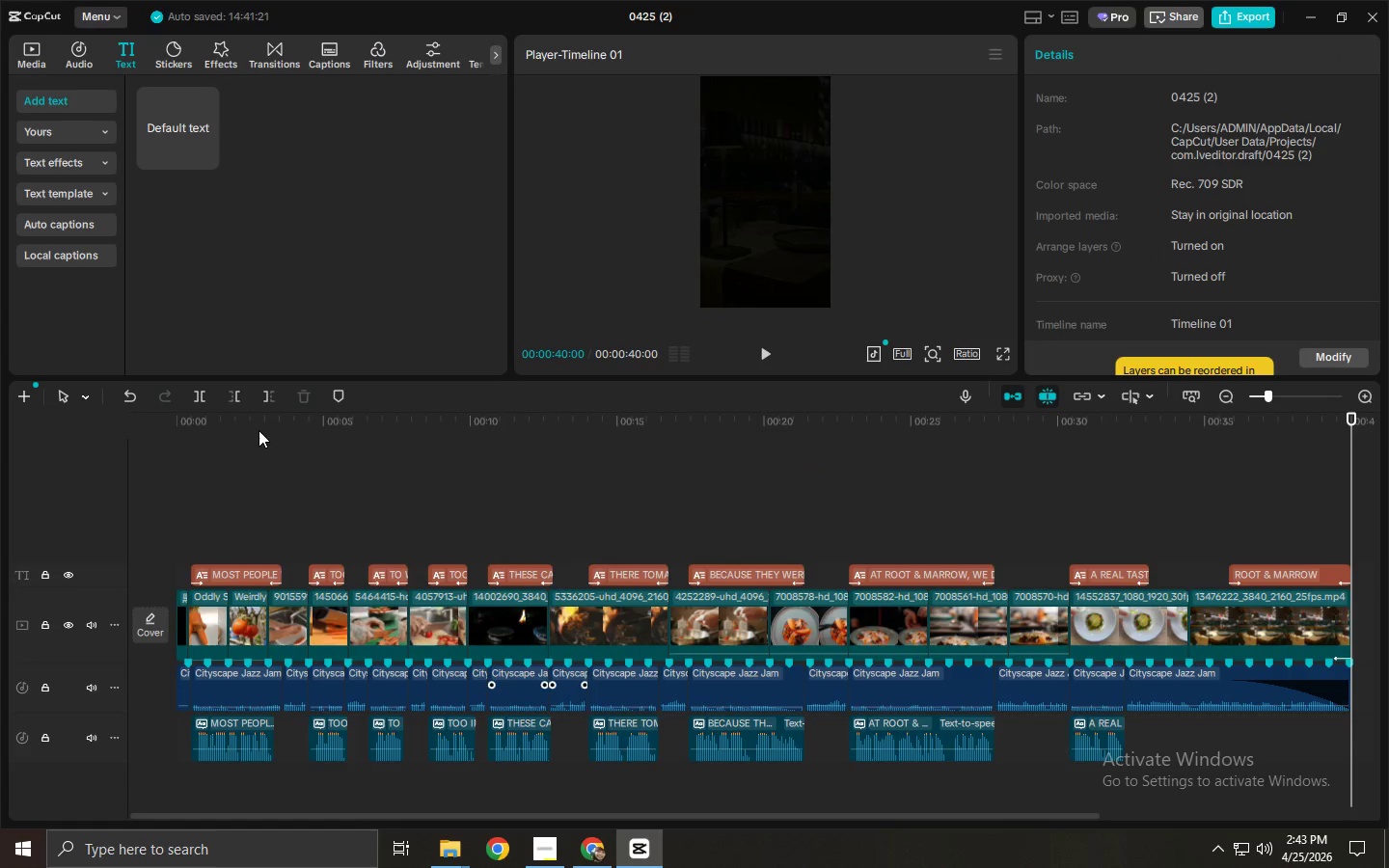 
left_click_drag(start_coordinate=[259, 428], to_coordinate=[112, 428])
 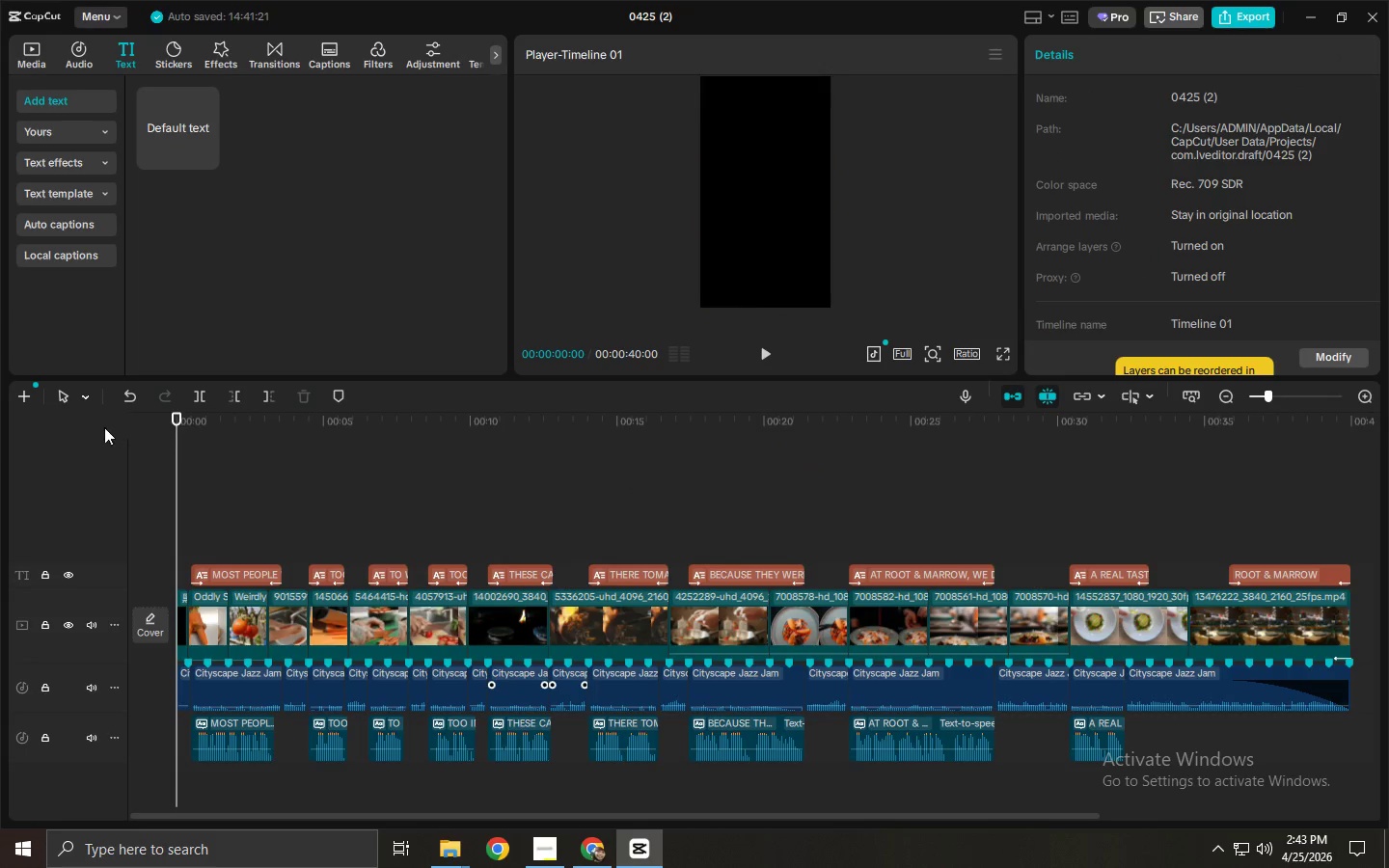 
key(Space)
 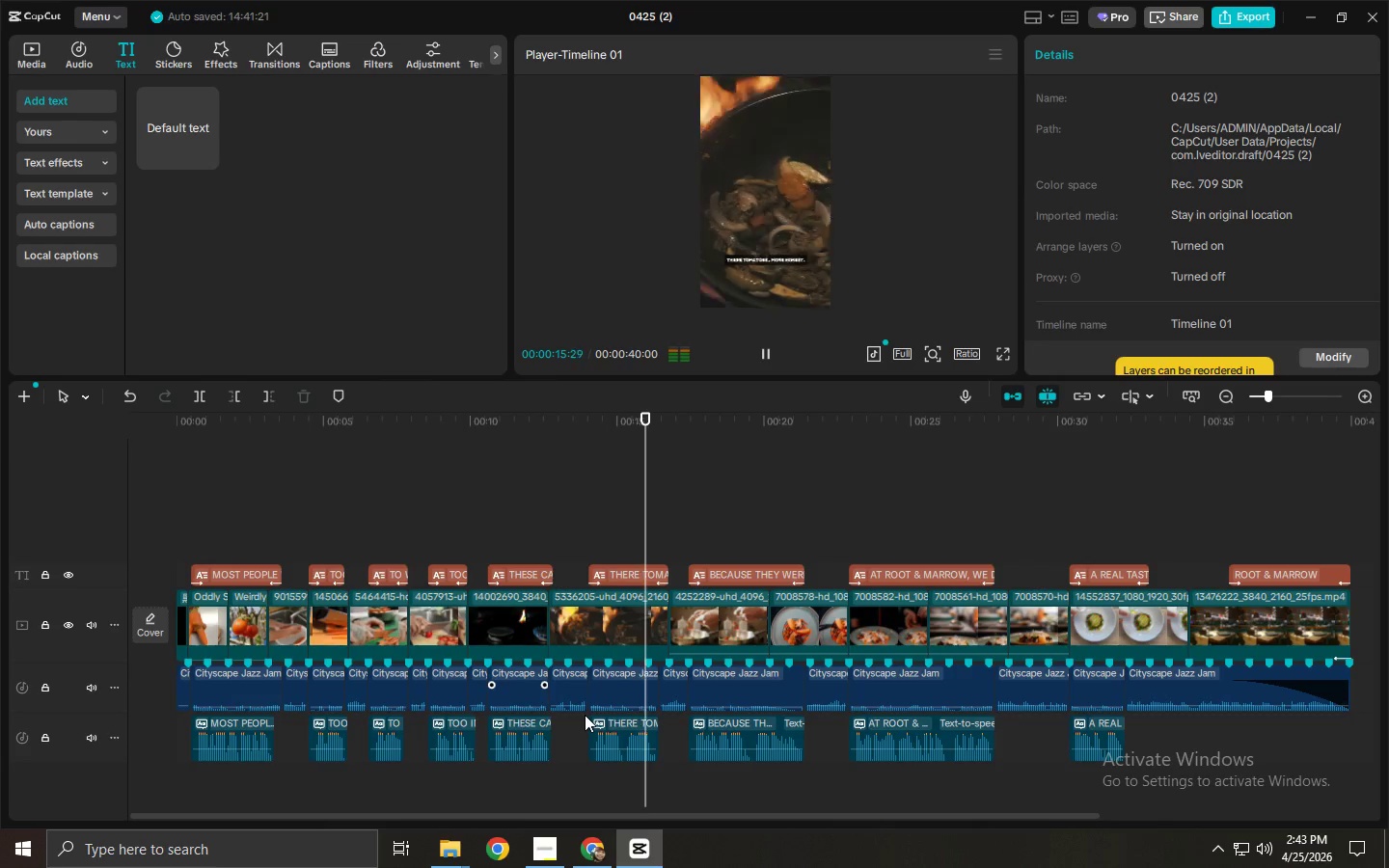 
wait(21.09)
 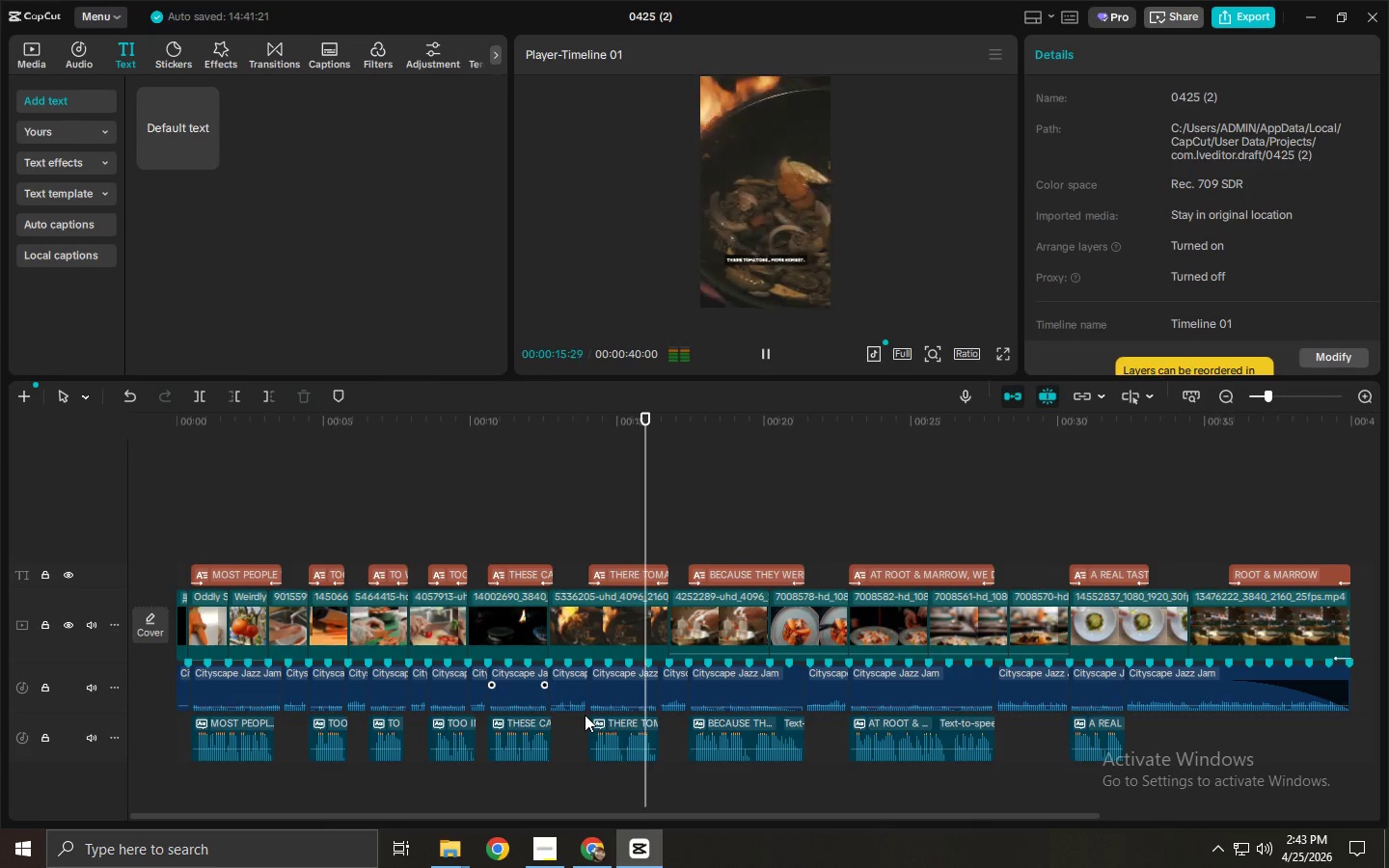 
key(Space)
 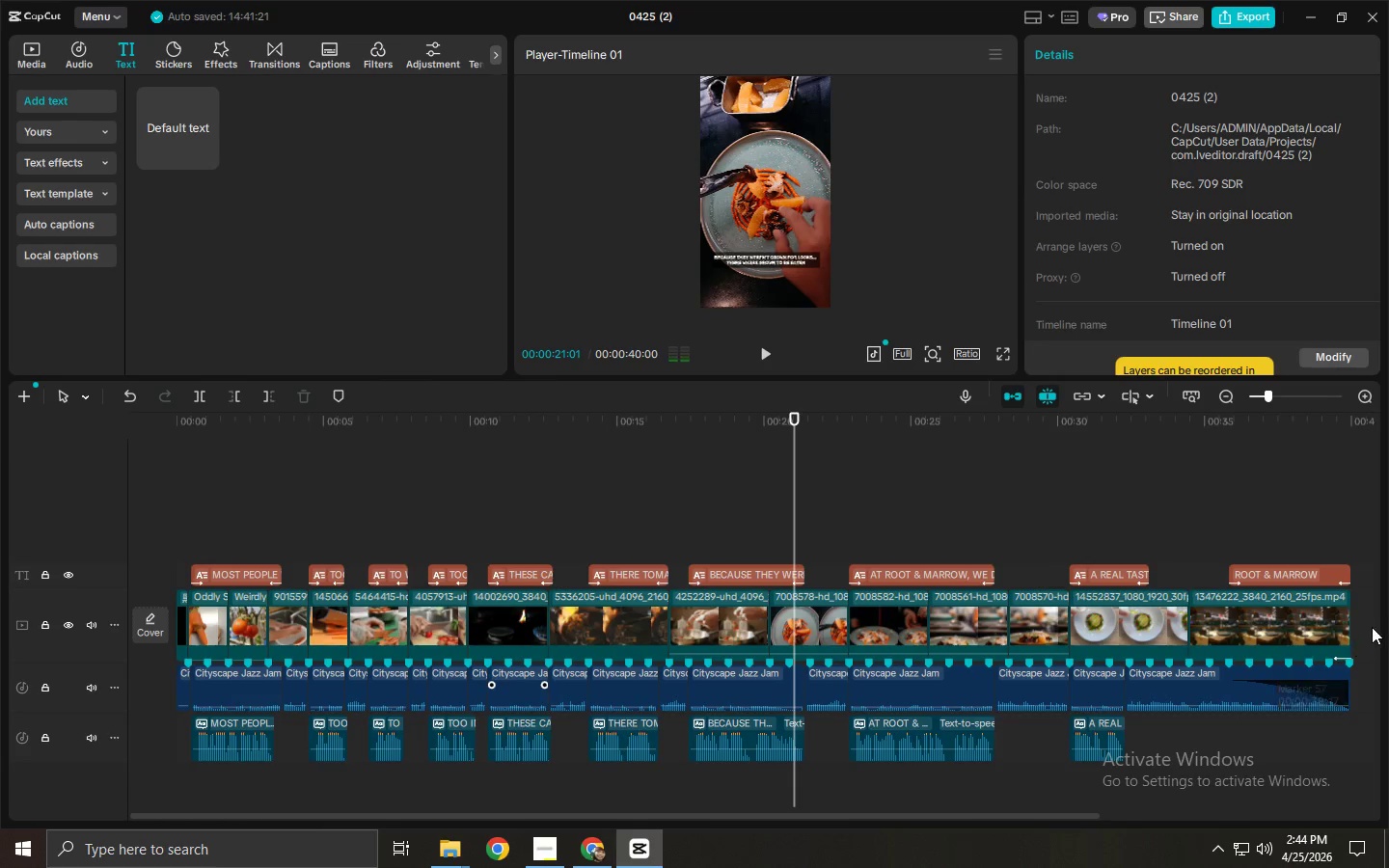 
left_click_drag(start_coordinate=[1366, 625], to_coordinate=[615, 658])
 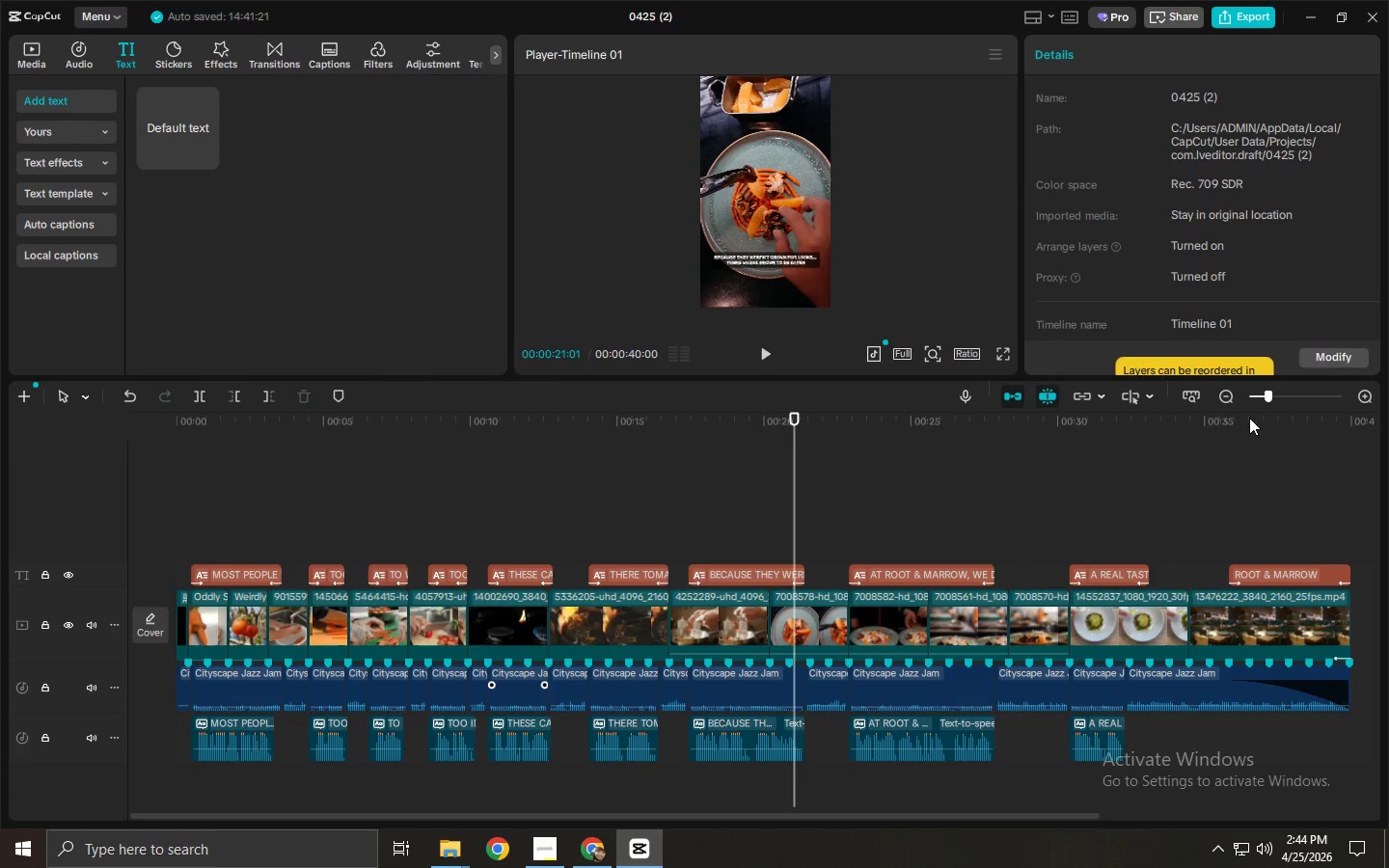 
left_click([1261, 393])
 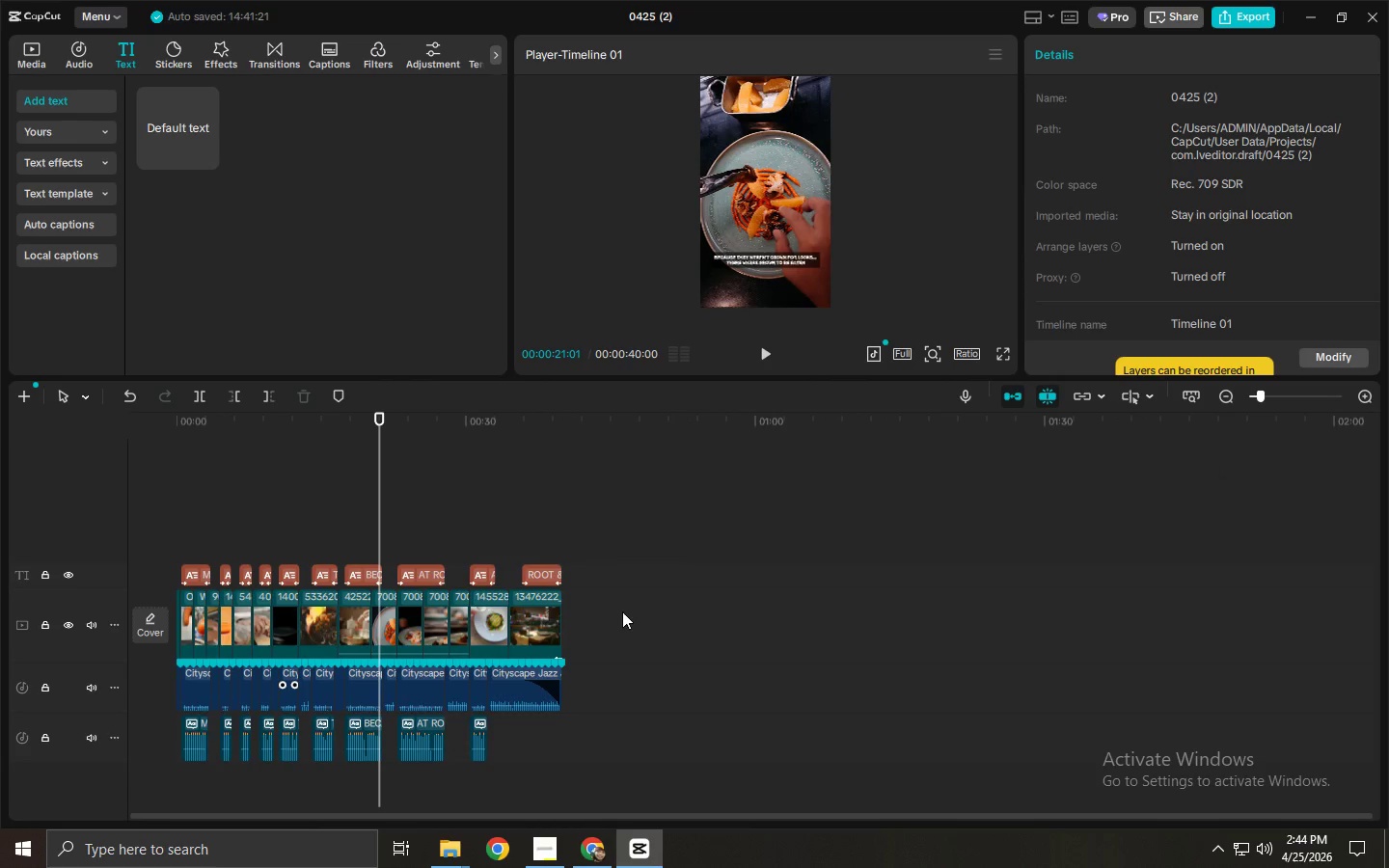 
left_click_drag(start_coordinate=[617, 618], to_coordinate=[177, 631])
 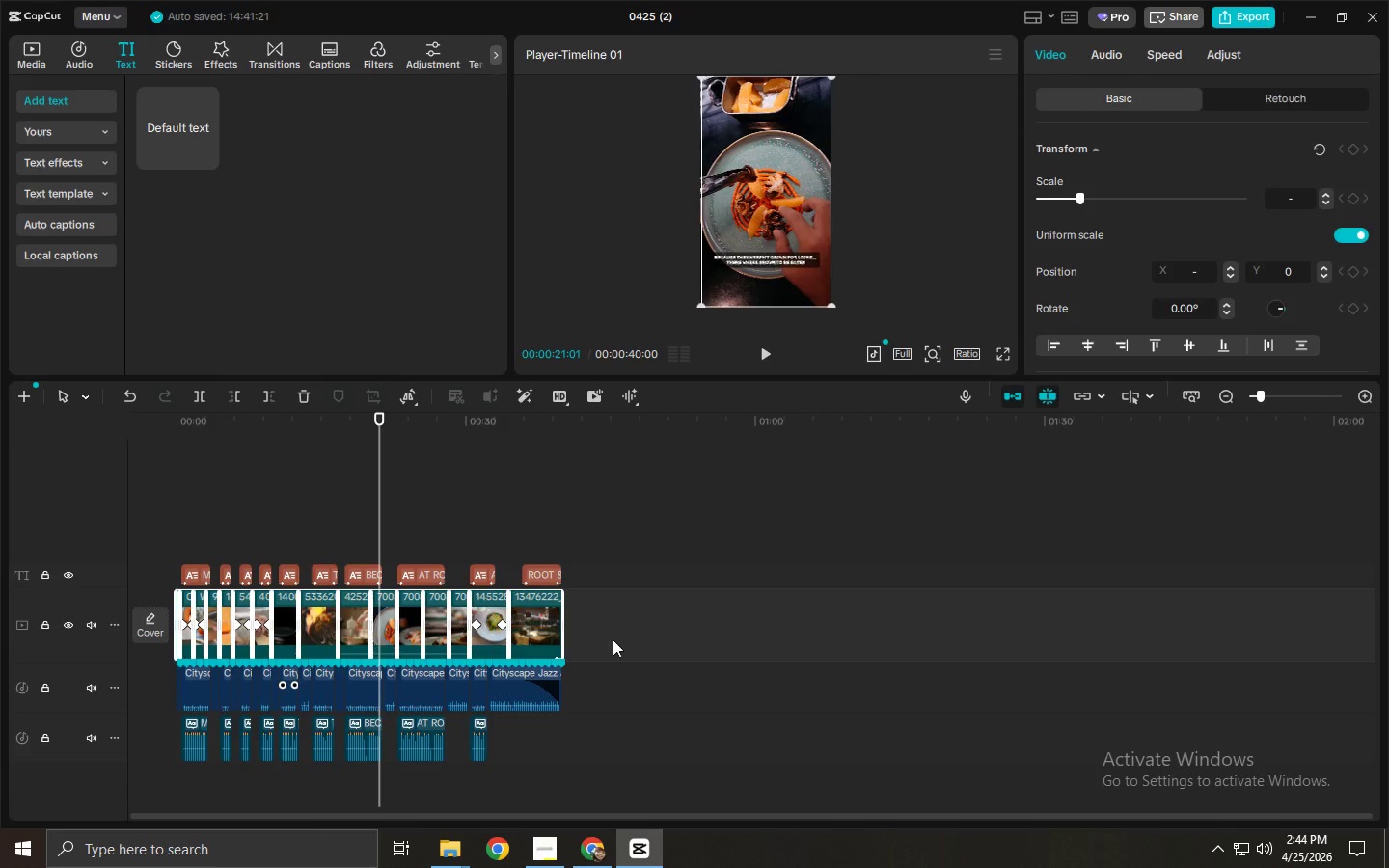 
left_click_drag(start_coordinate=[666, 639], to_coordinate=[671, 639])
 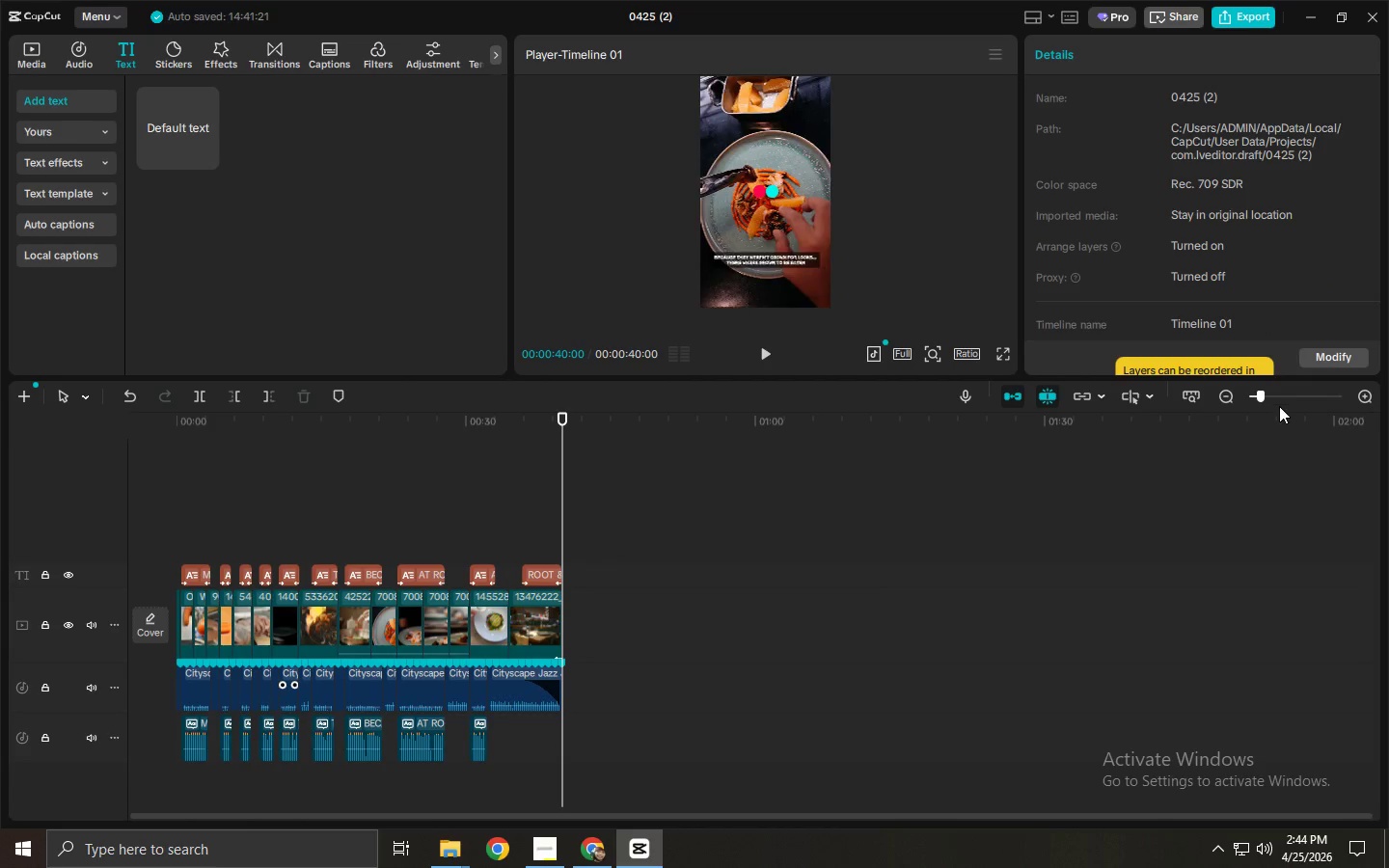 
left_click([1272, 395])
 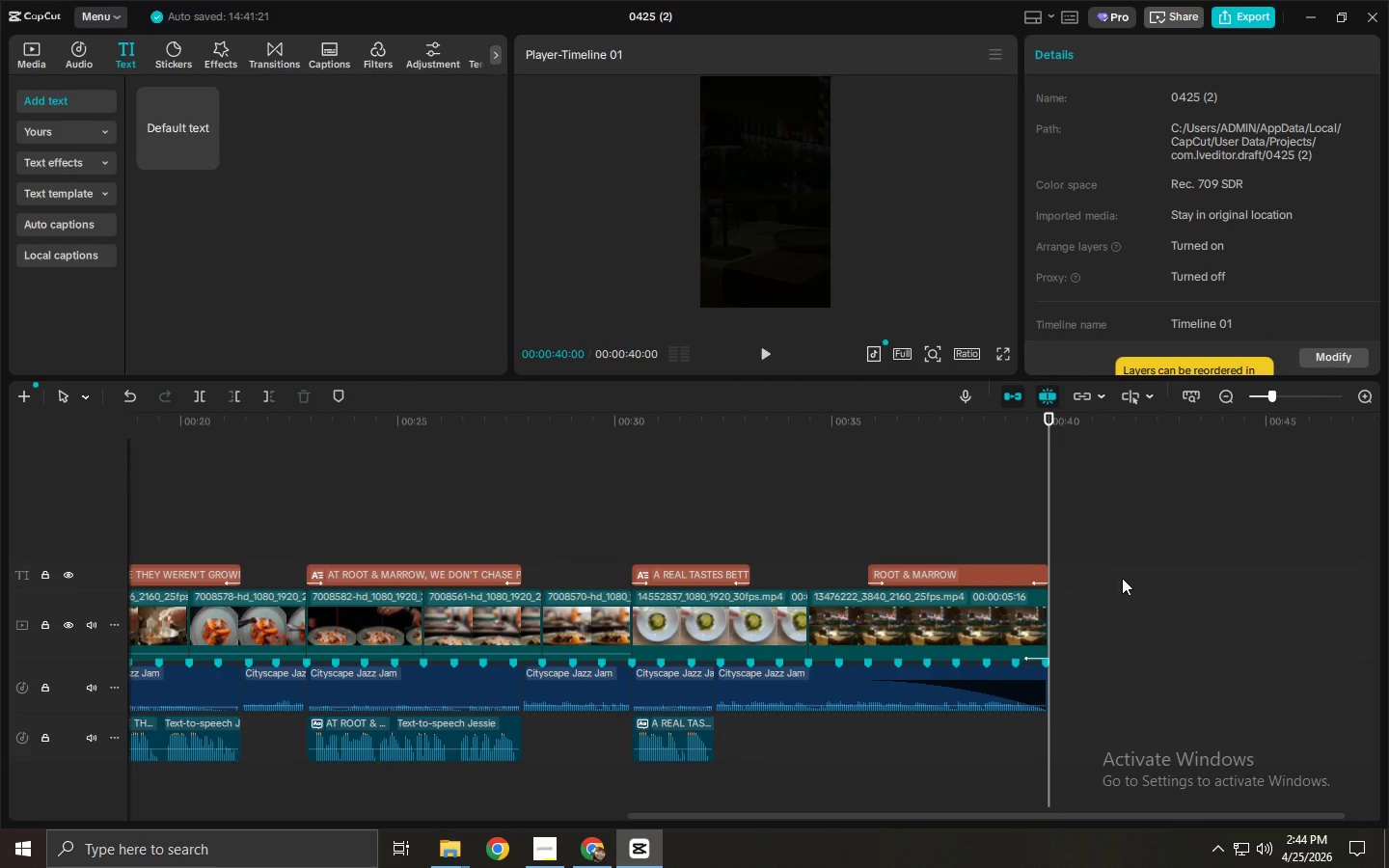 
left_click_drag(start_coordinate=[1103, 600], to_coordinate=[236, 616])